 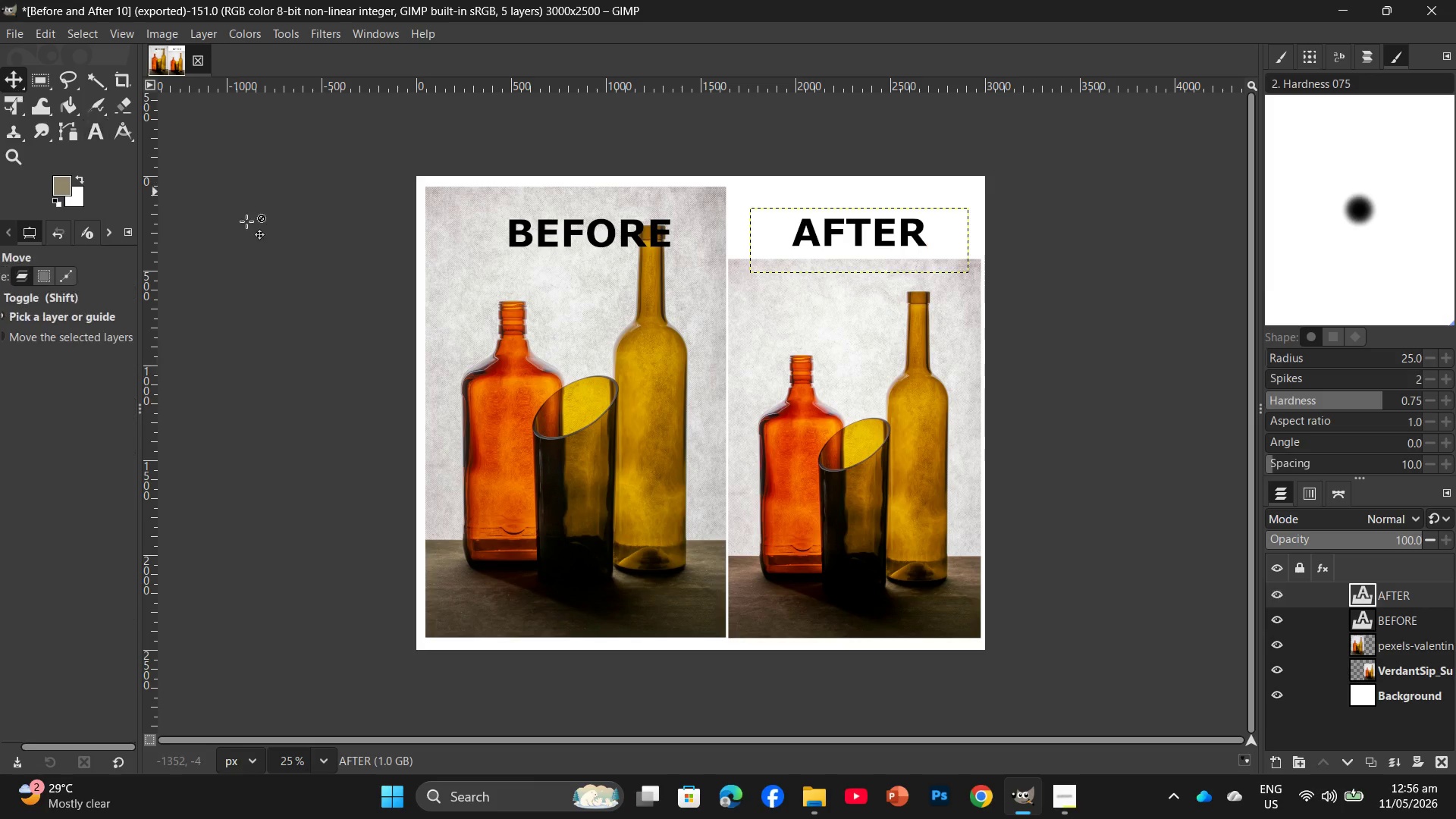 
left_click_drag(start_coordinate=[541, 442], to_coordinate=[531, 431])
 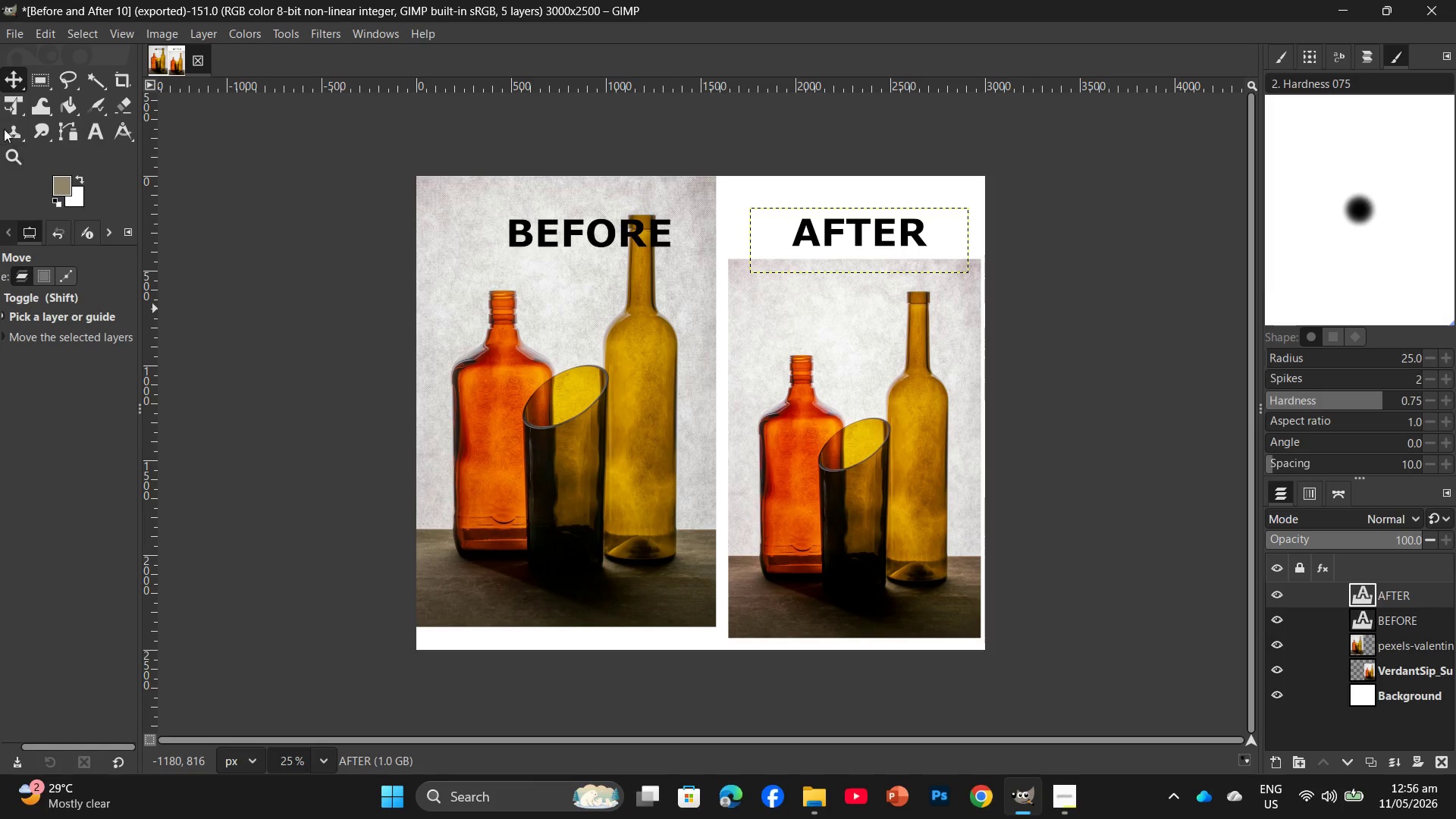 
left_click([15, 108])
 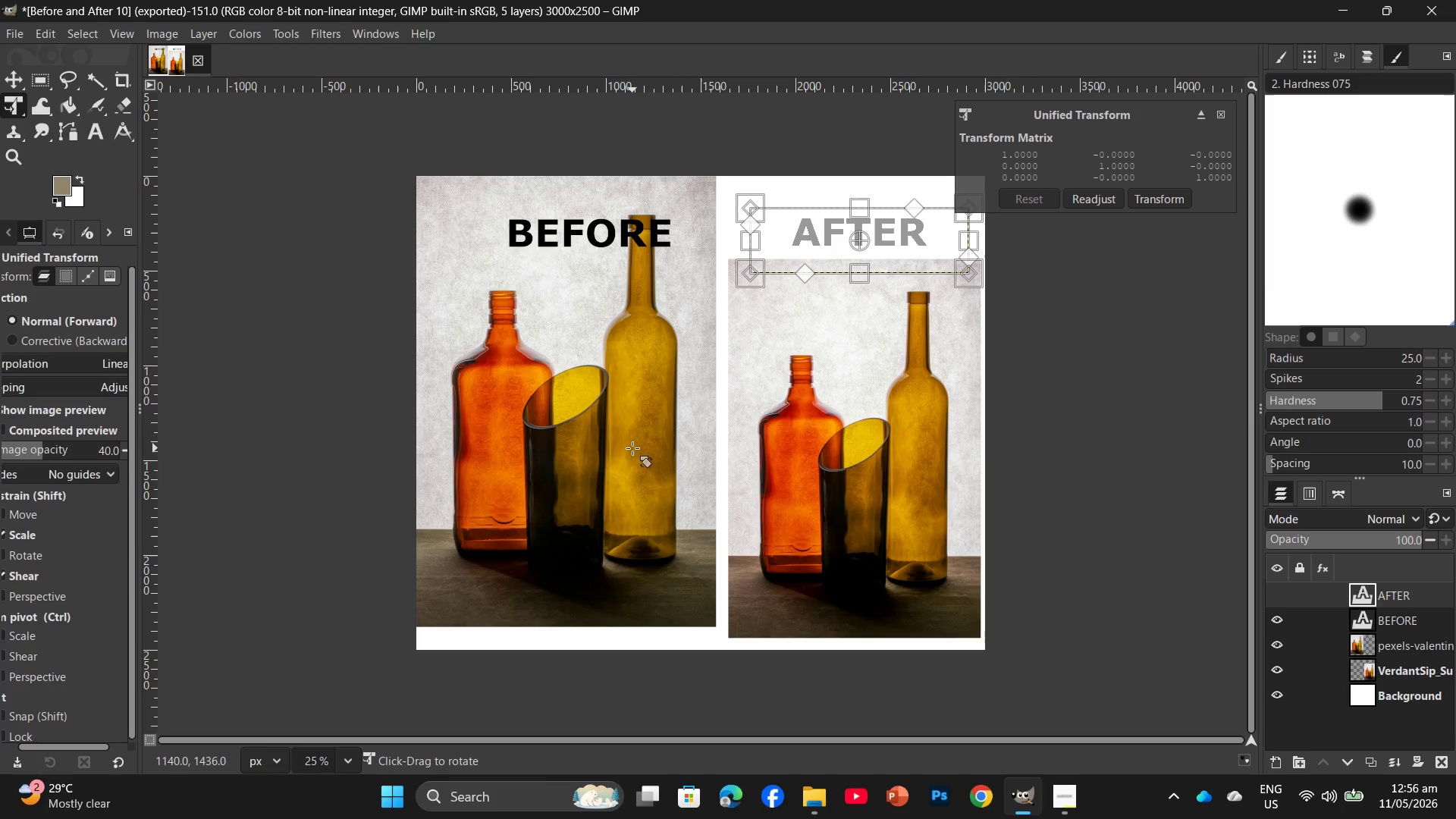 
left_click([632, 448])
 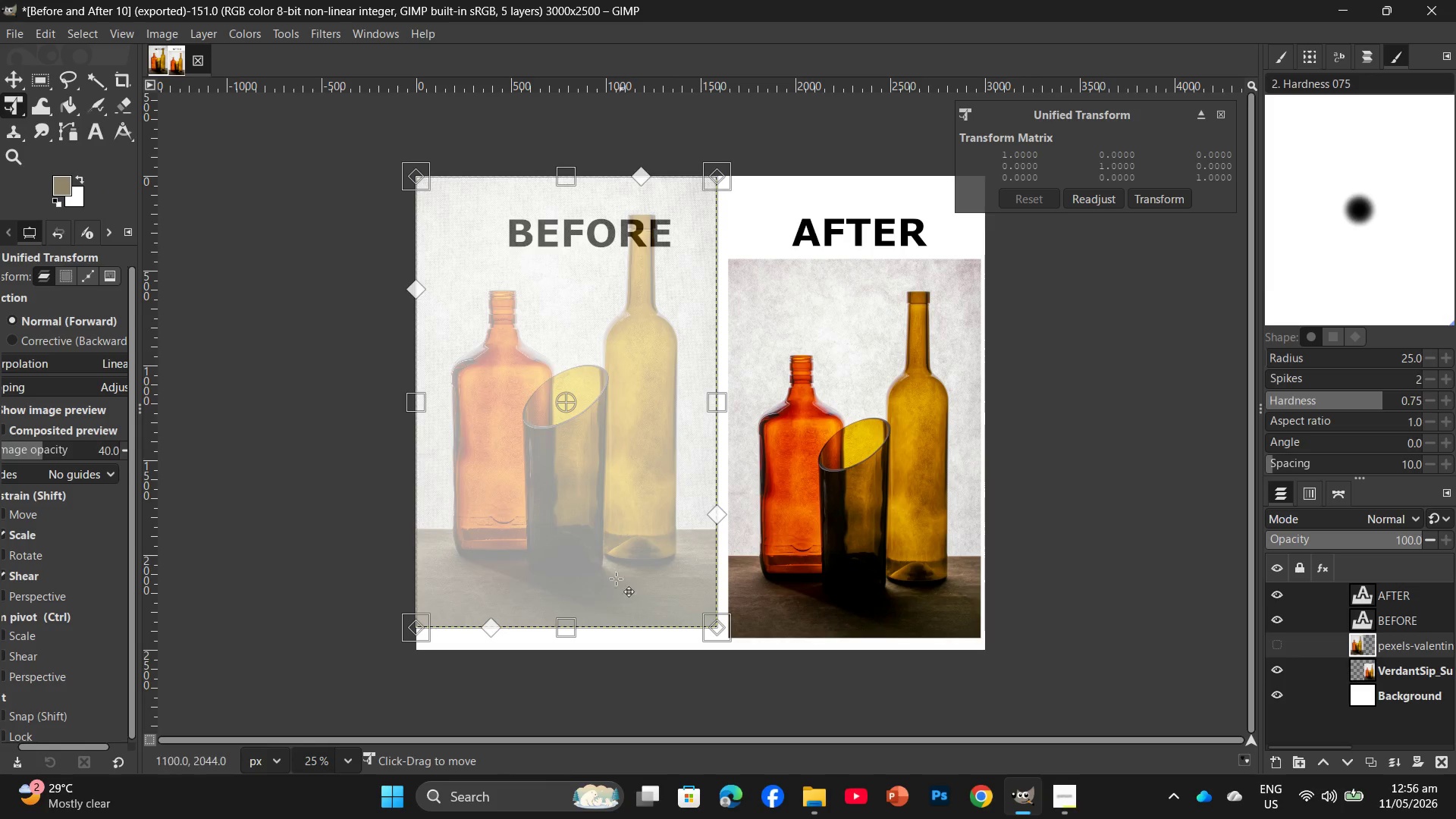 
left_click_drag(start_coordinate=[566, 629], to_coordinate=[571, 651])
 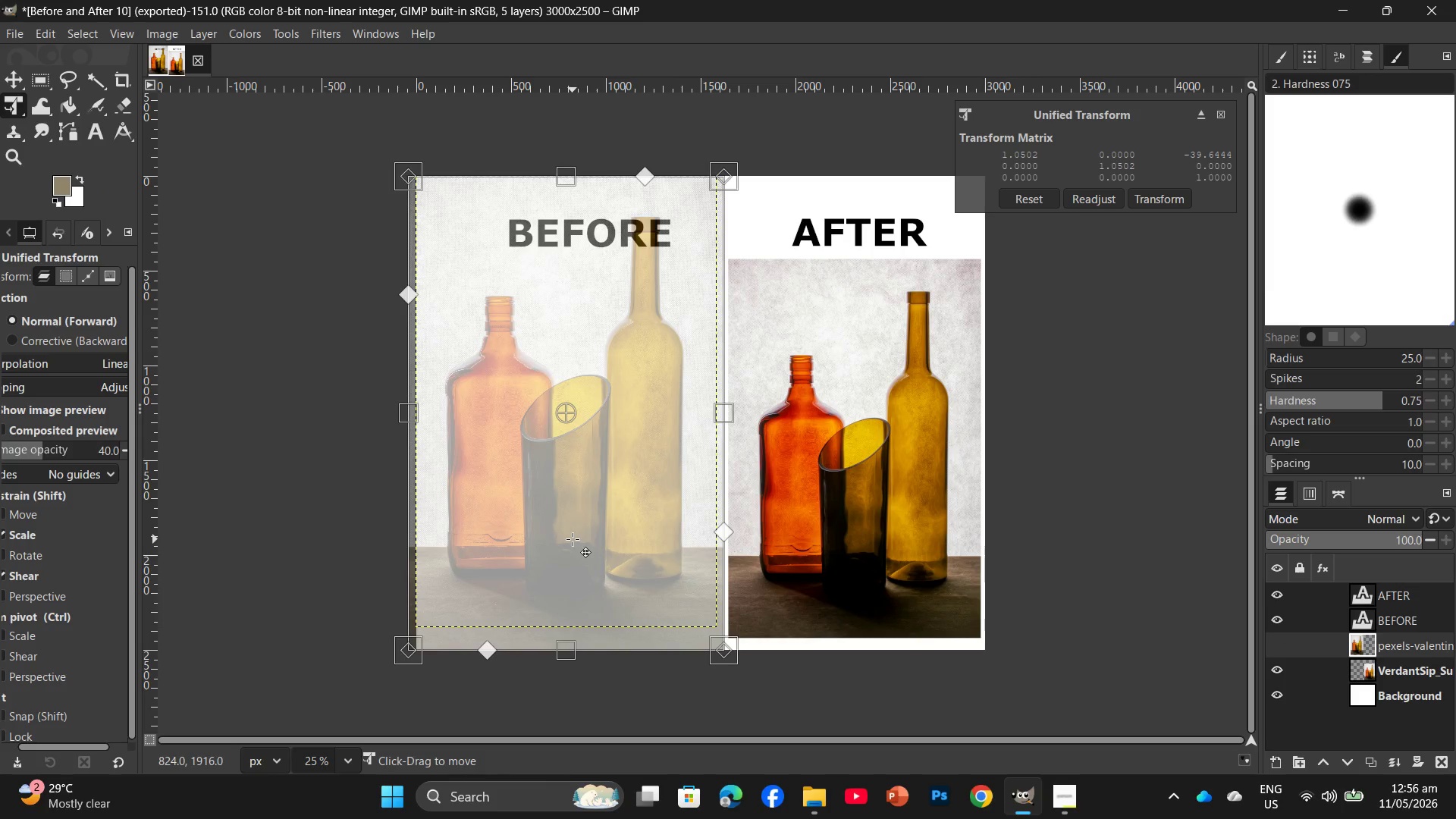 
left_click_drag(start_coordinate=[573, 539], to_coordinate=[581, 540])
 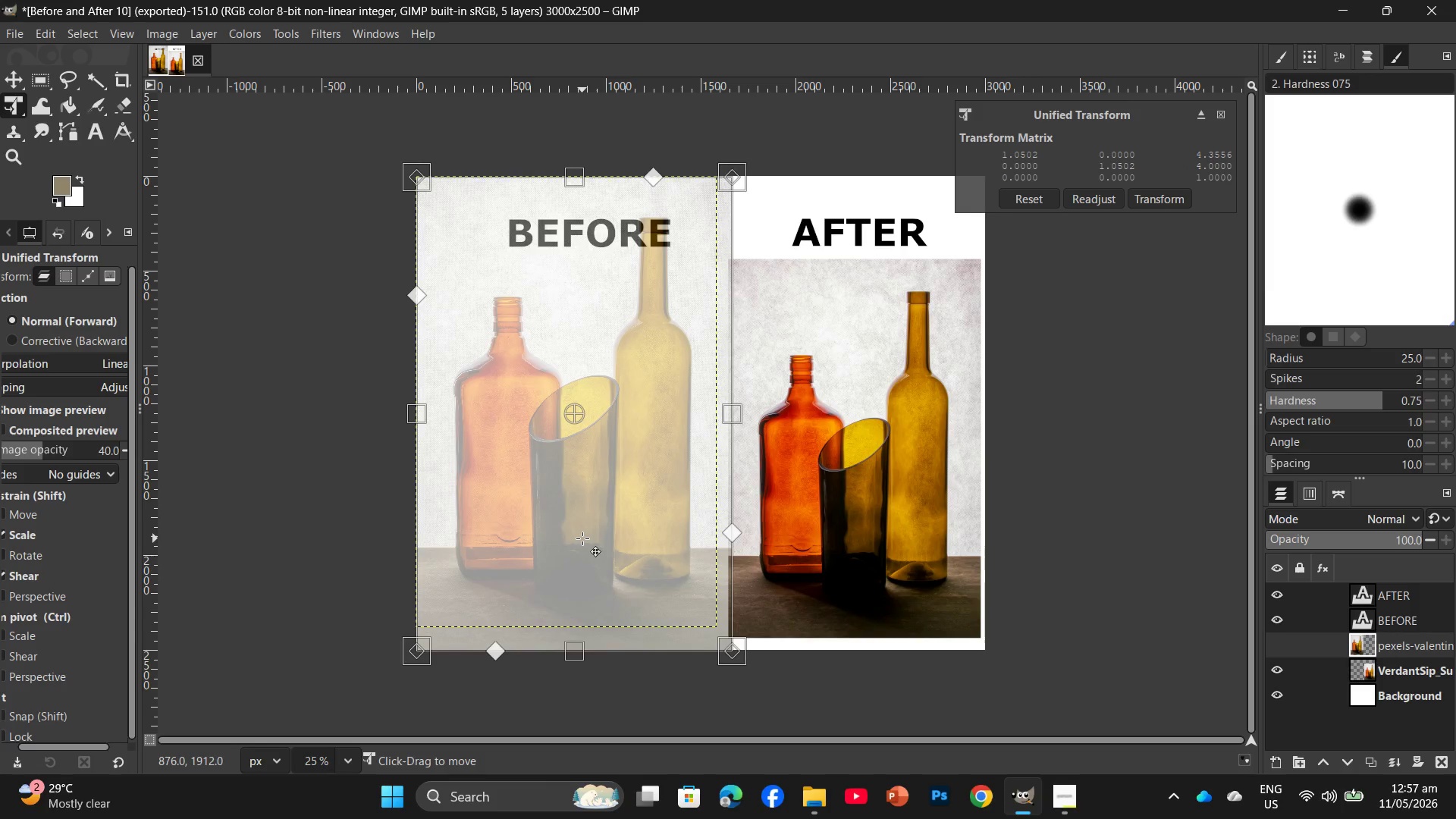 
key(Enter)
 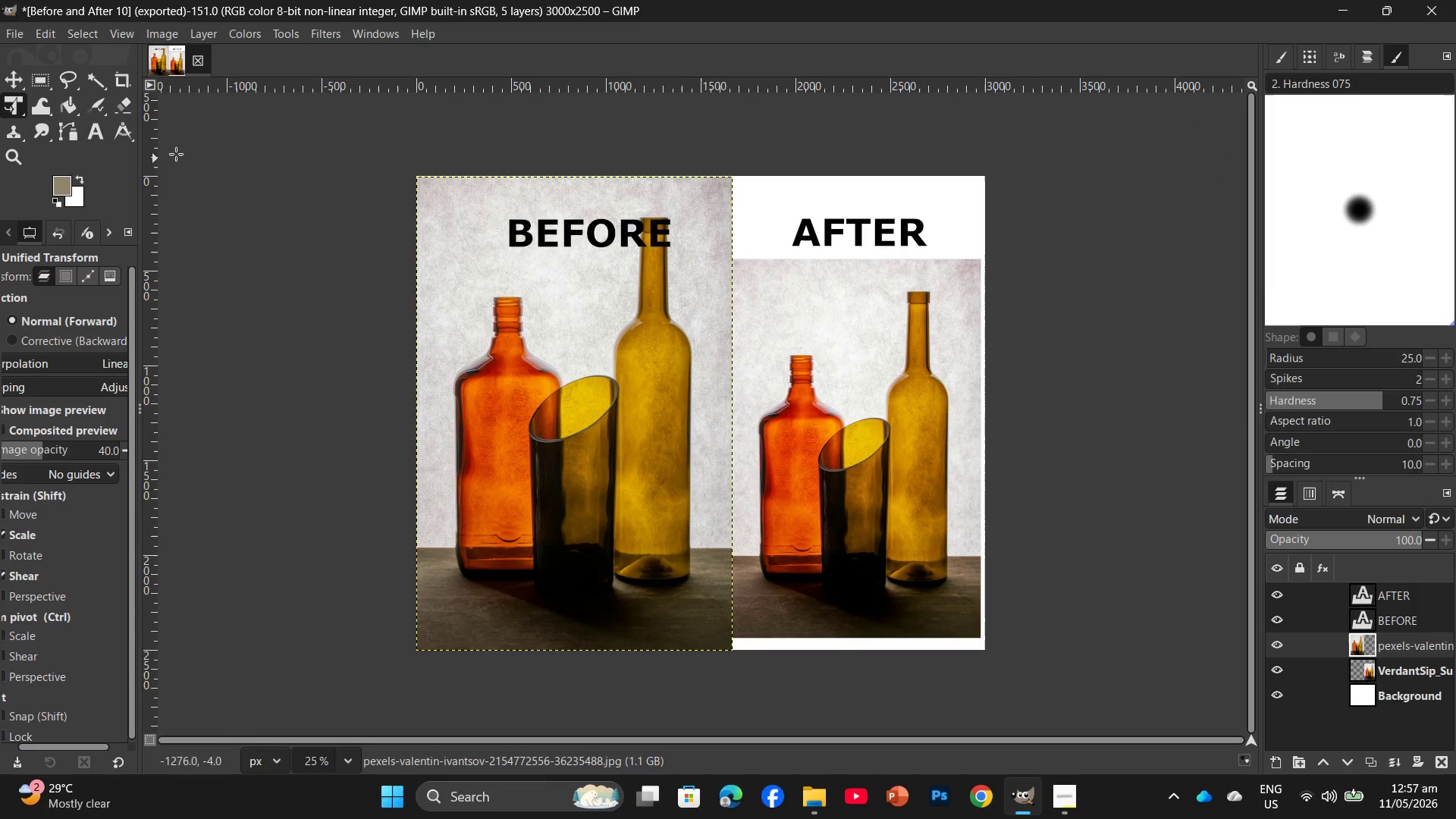 
left_click([1408, 671])
 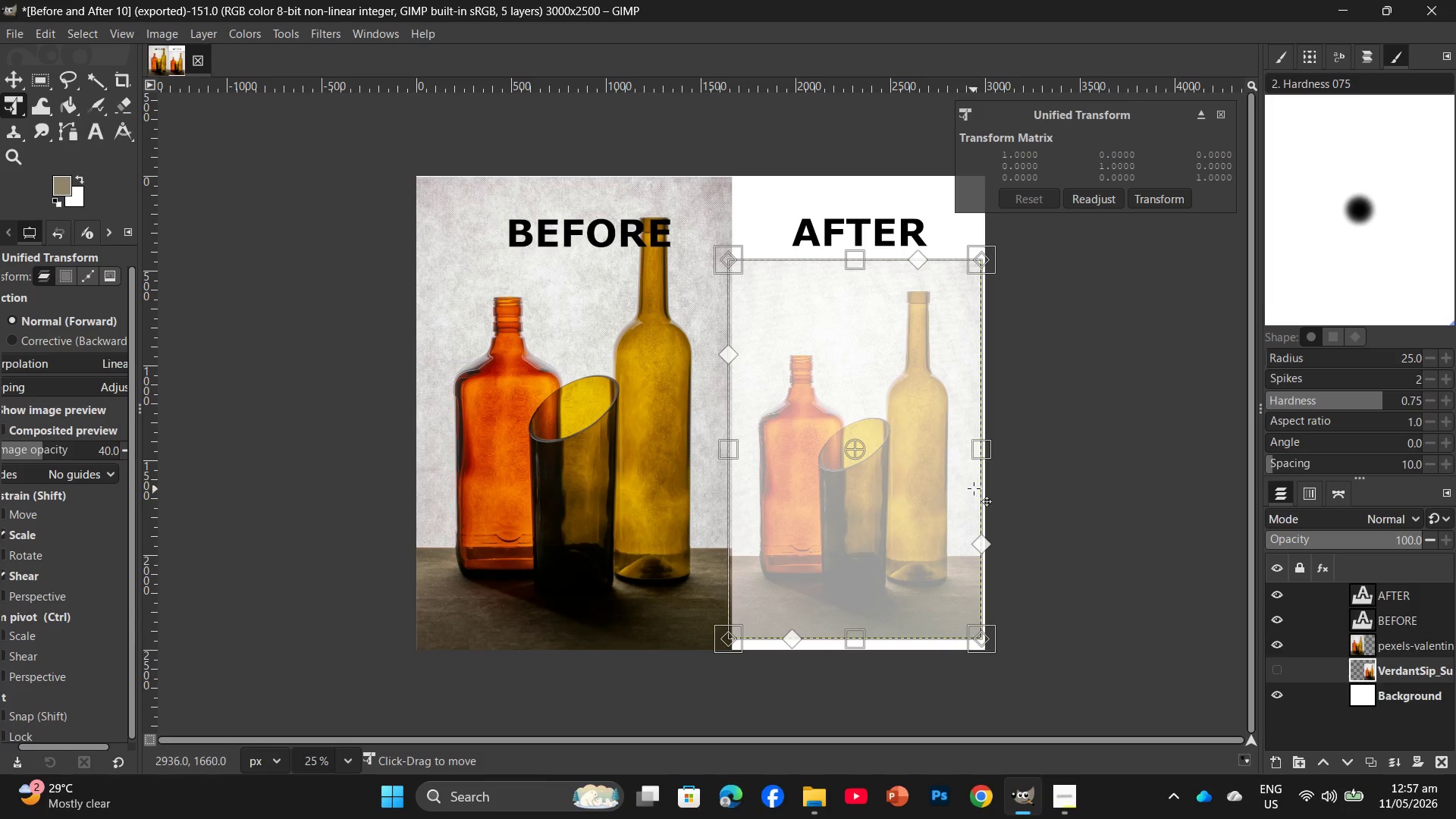 
left_click_drag(start_coordinate=[985, 452], to_coordinate=[990, 450])
 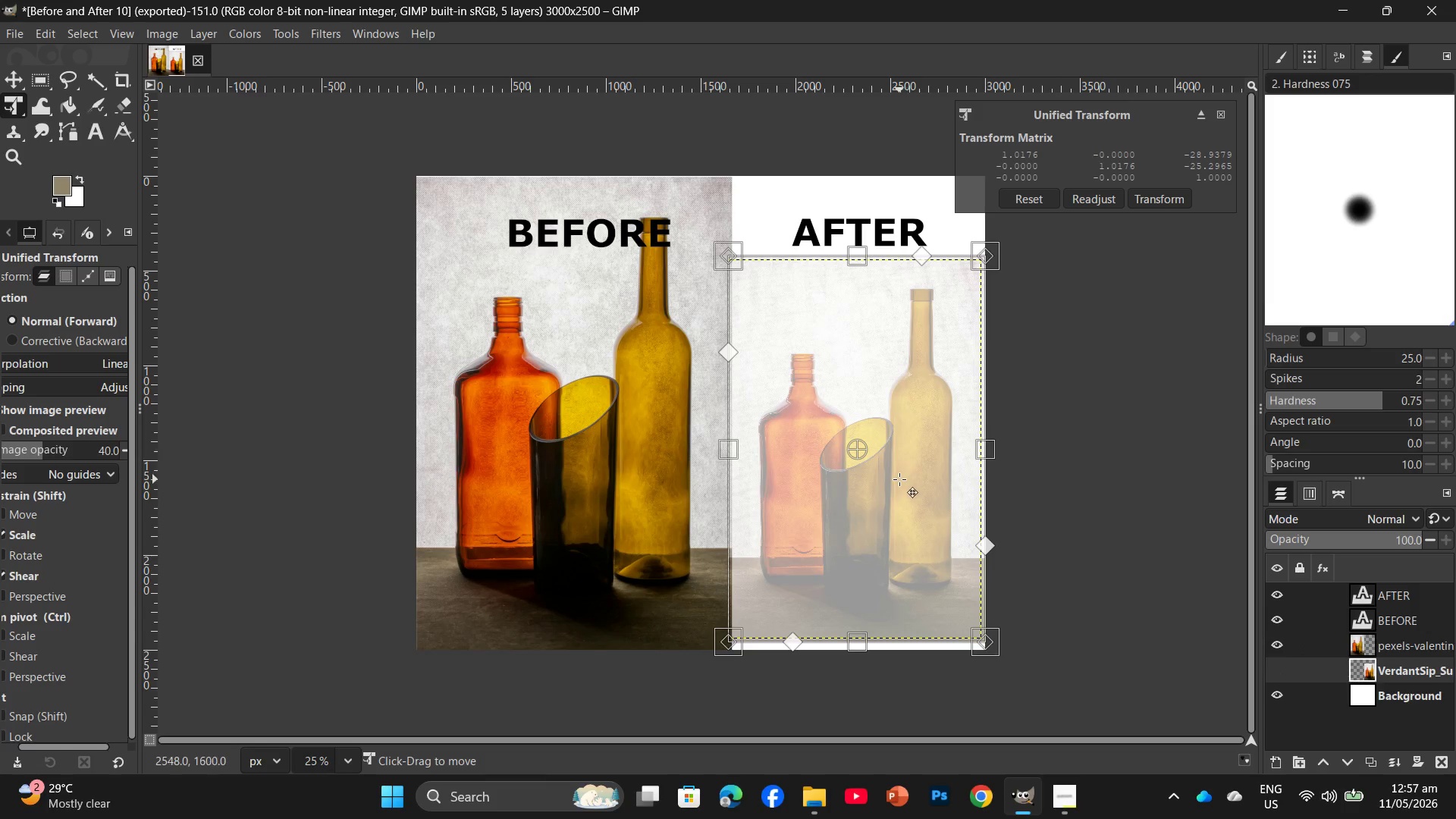 
left_click_drag(start_coordinate=[899, 479], to_coordinate=[900, 488])
 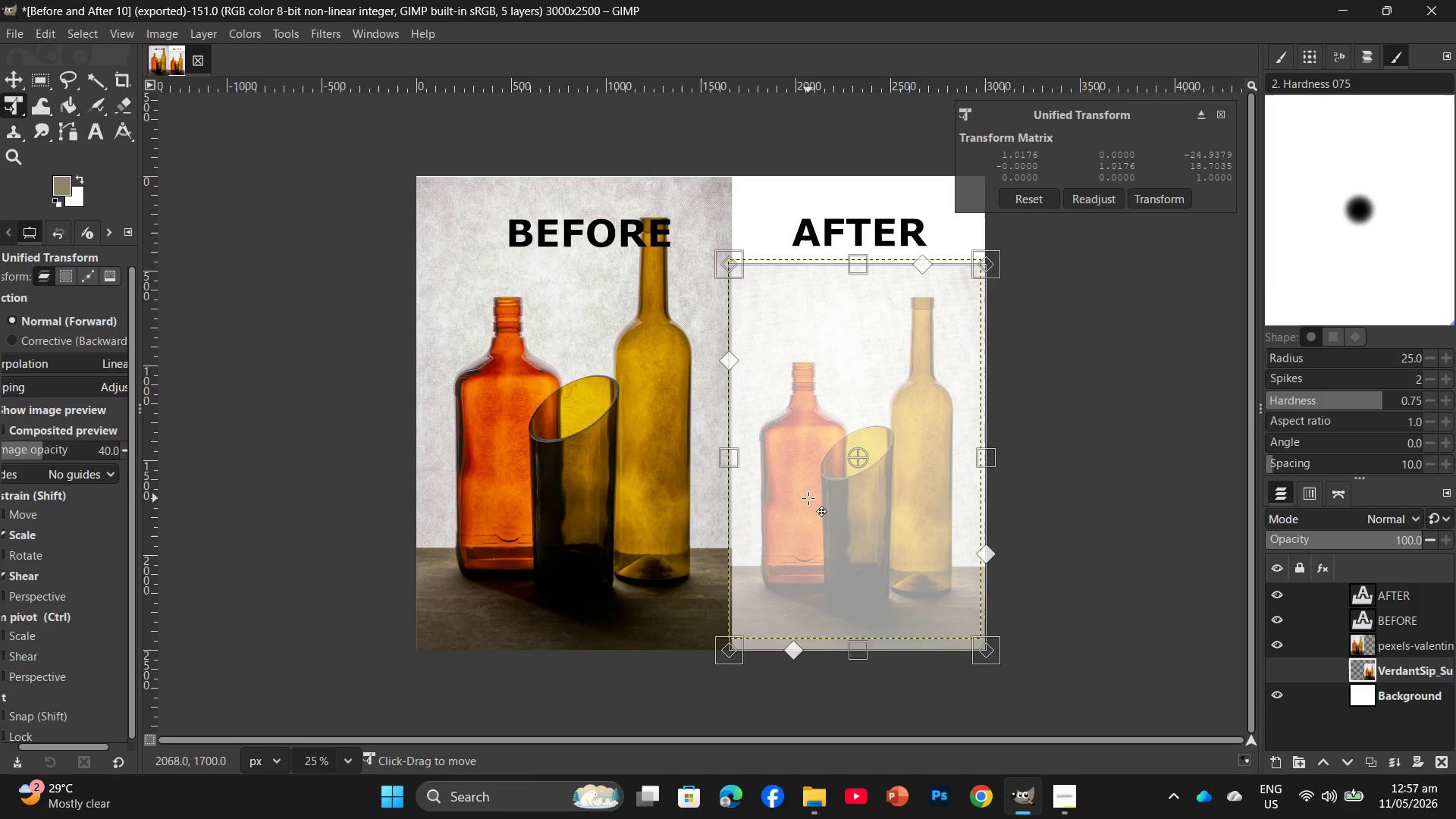 
key(Enter)
 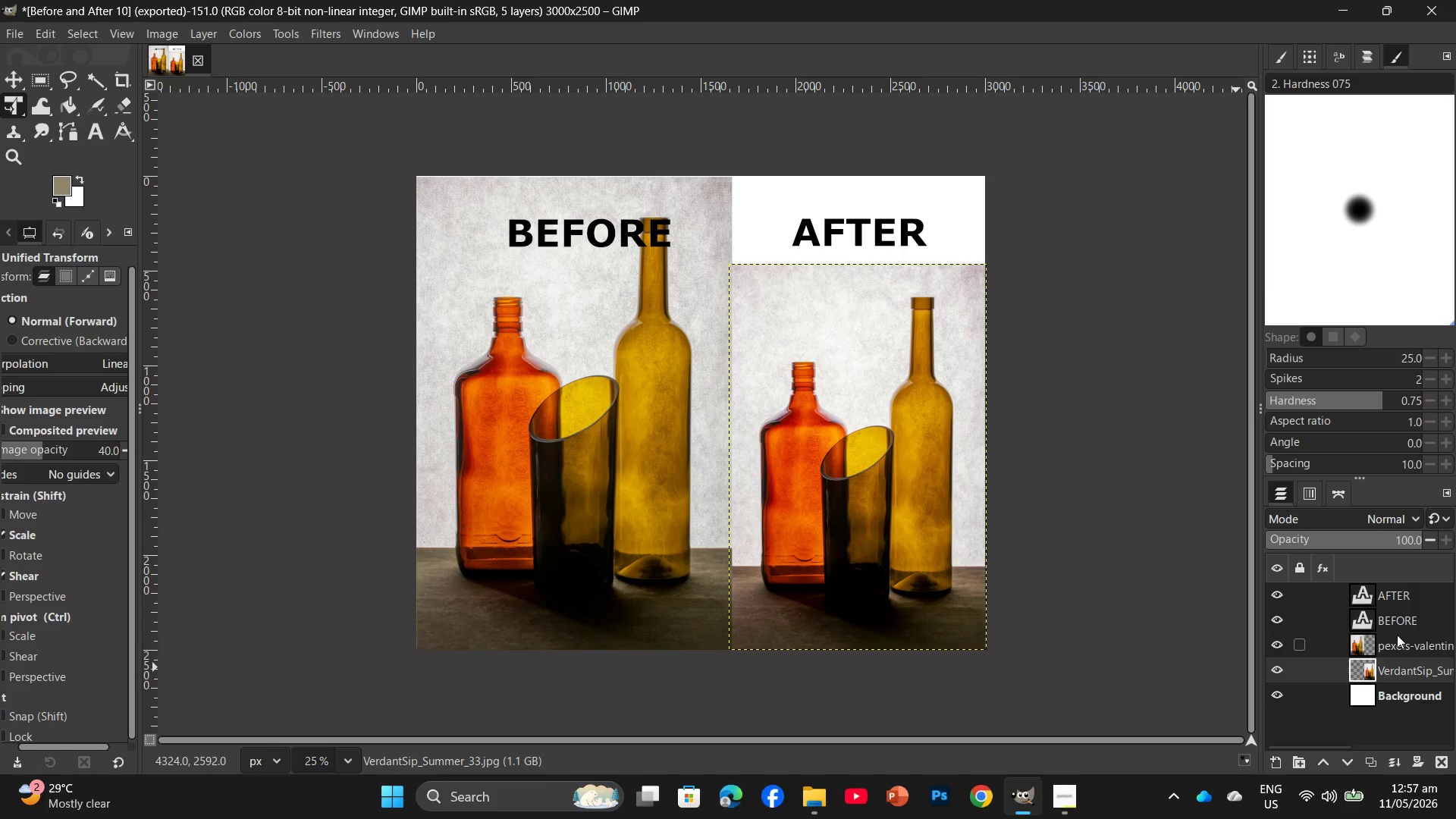 
left_click_drag(start_coordinate=[1404, 642], to_coordinate=[1407, 672])
 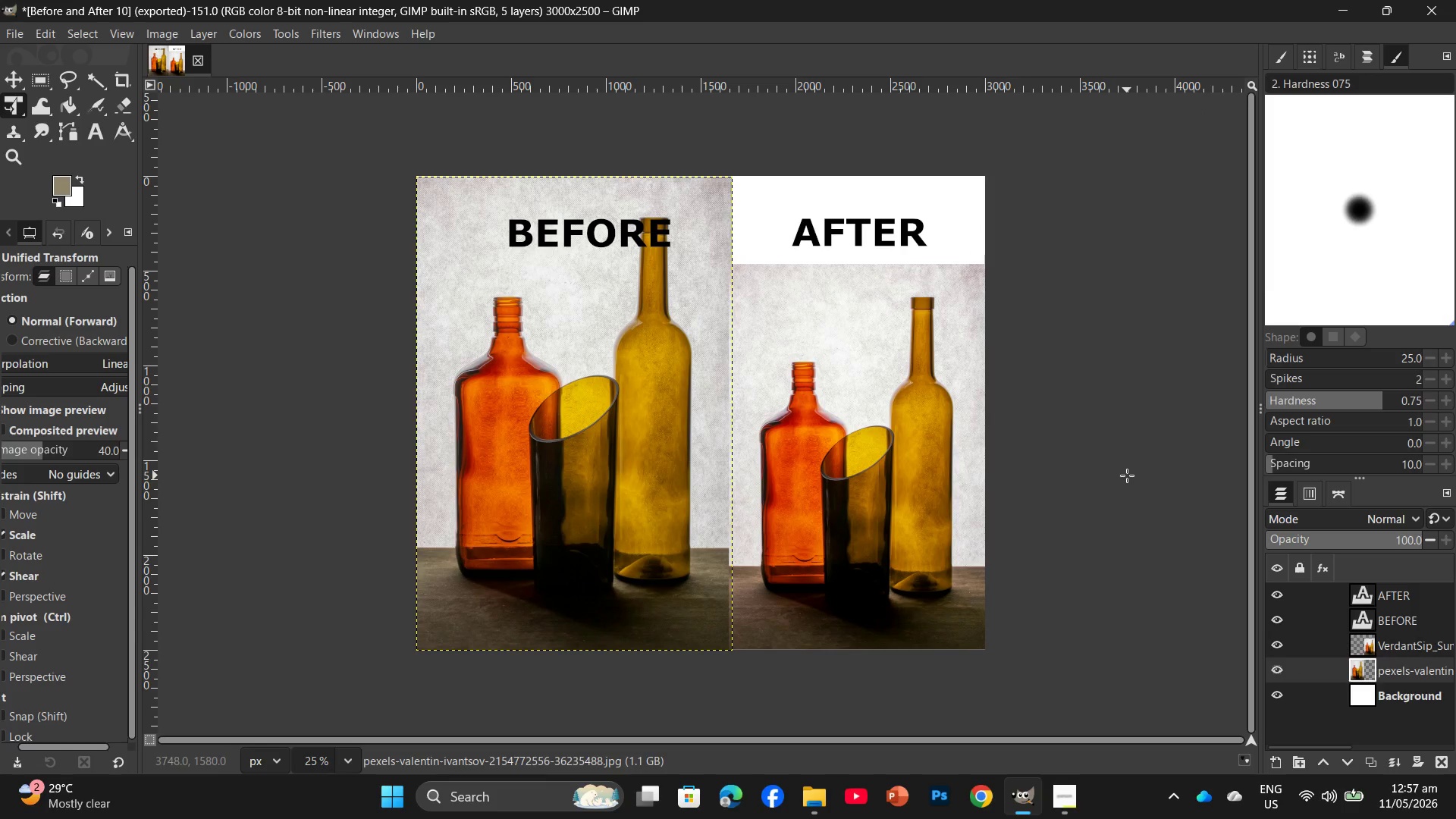 
left_click([1127, 475])
 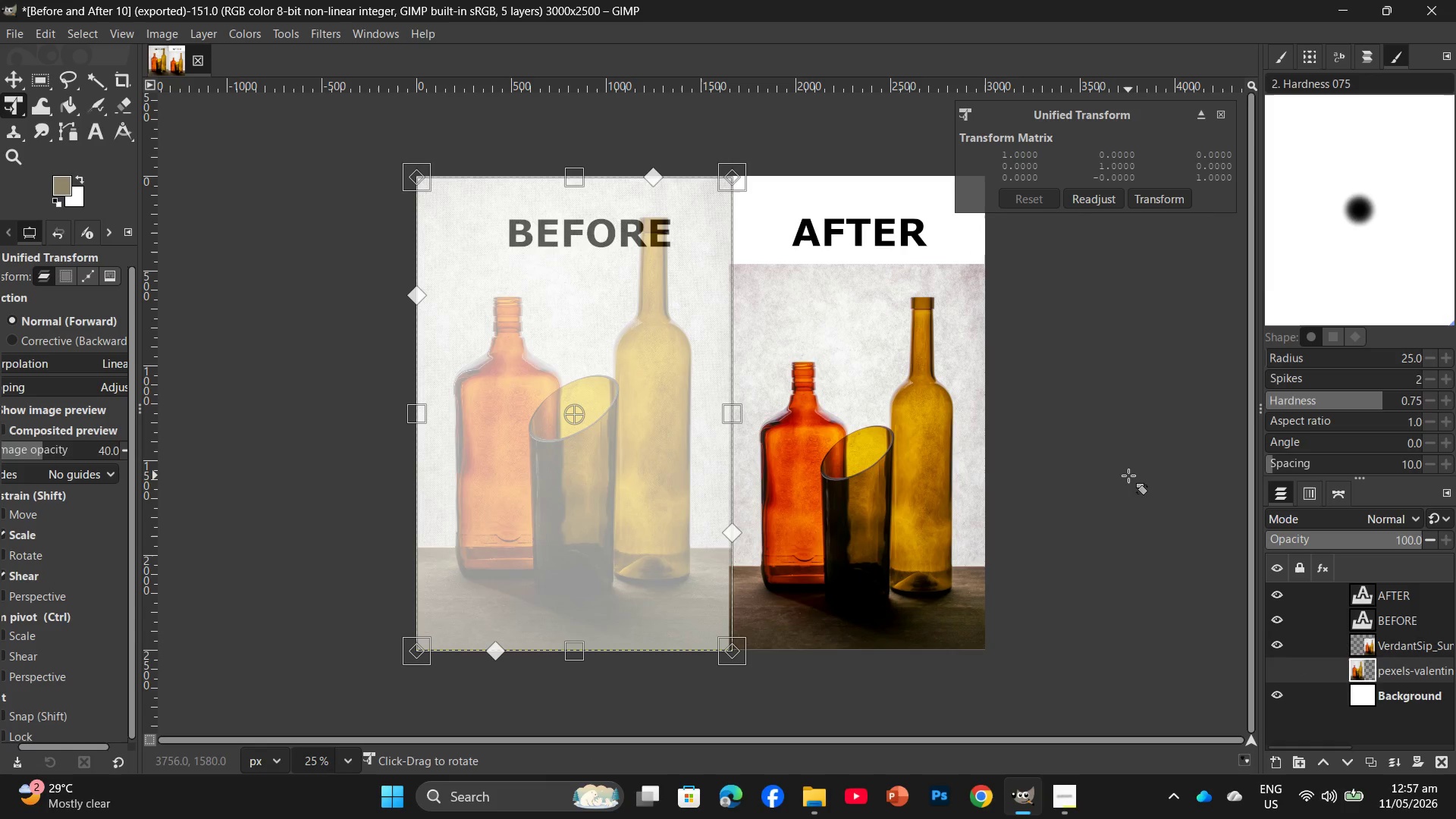 
left_click([1128, 475])
 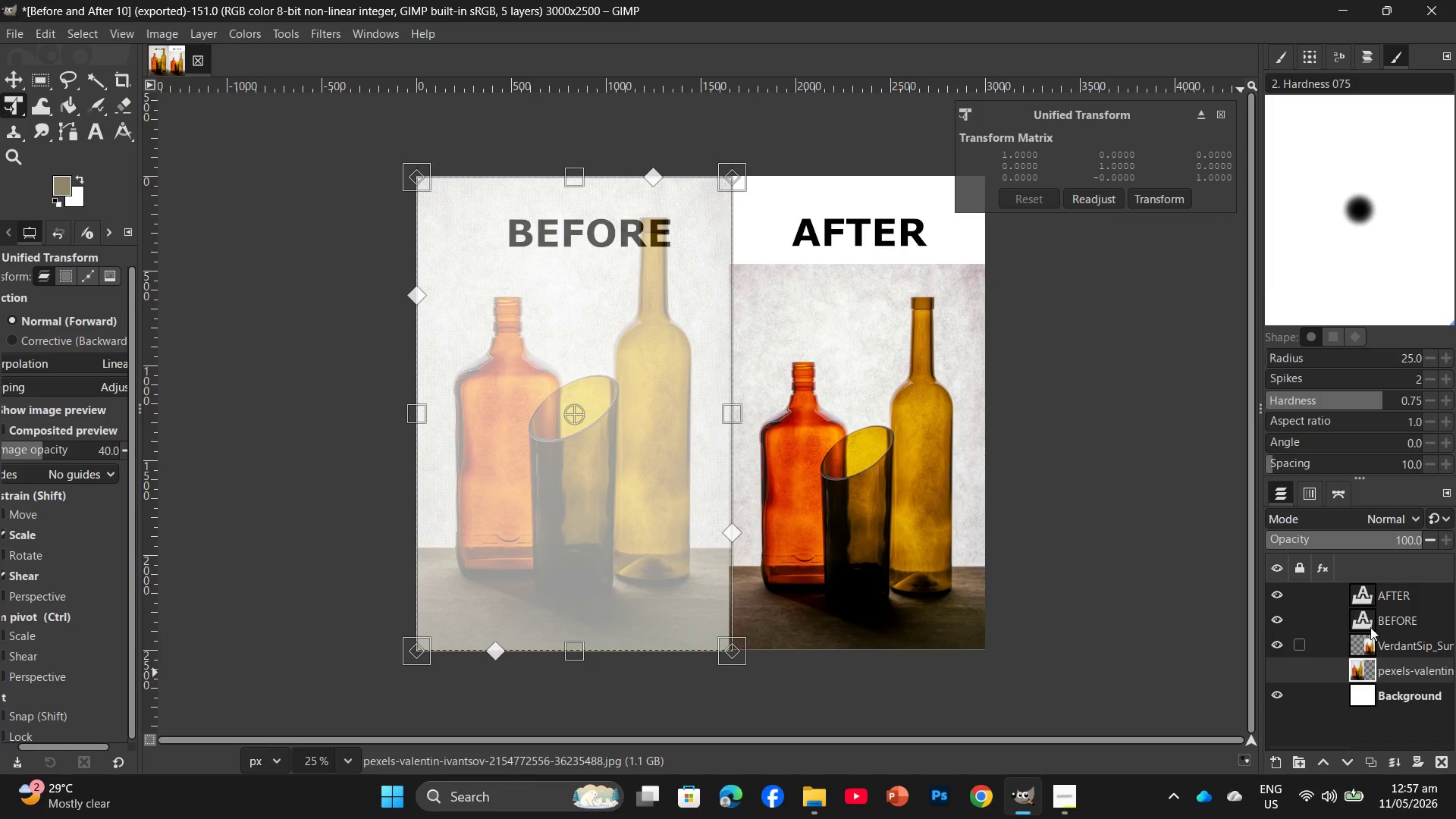 
left_click([1448, 596])
 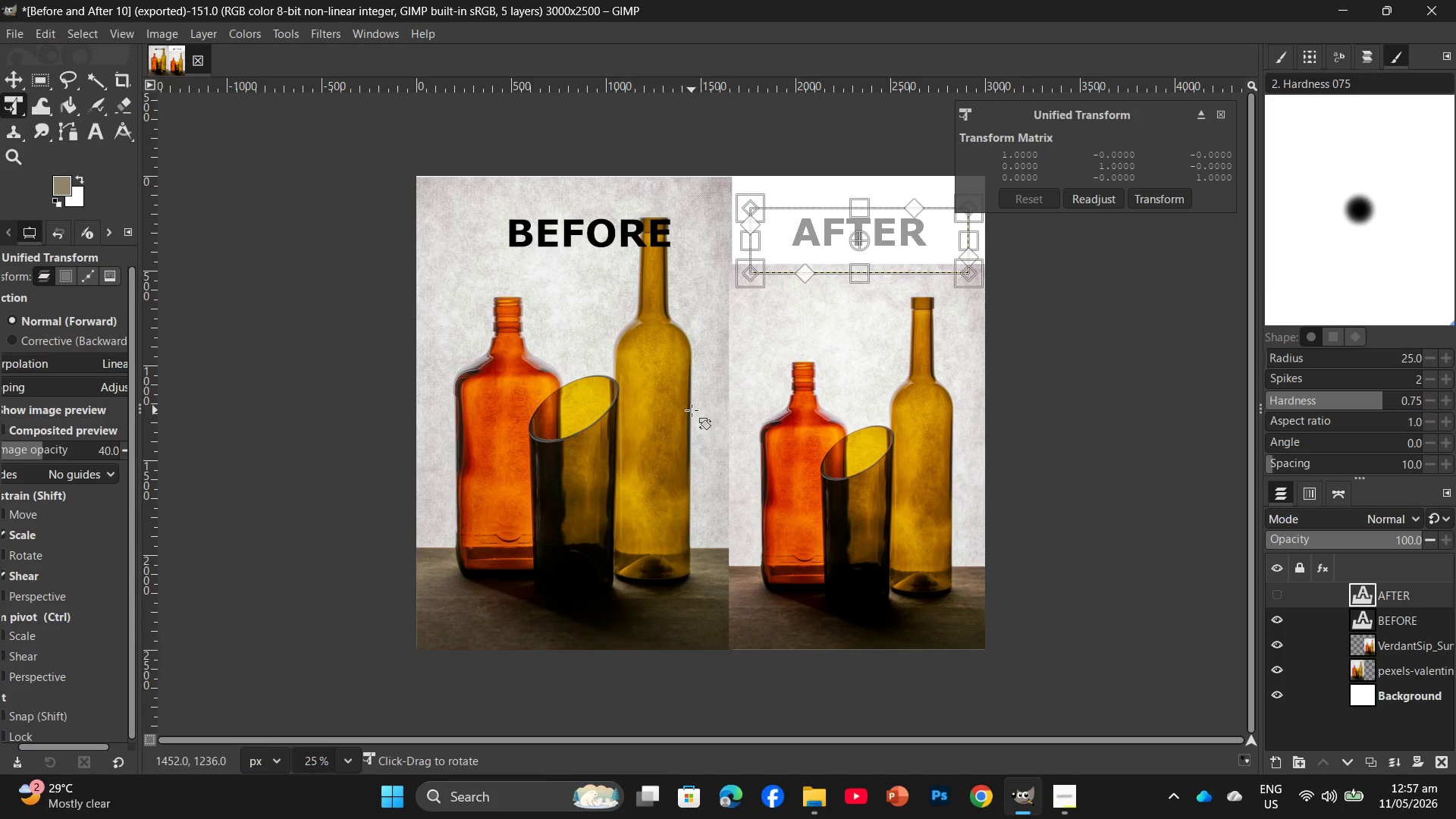 
wait(11.42)
 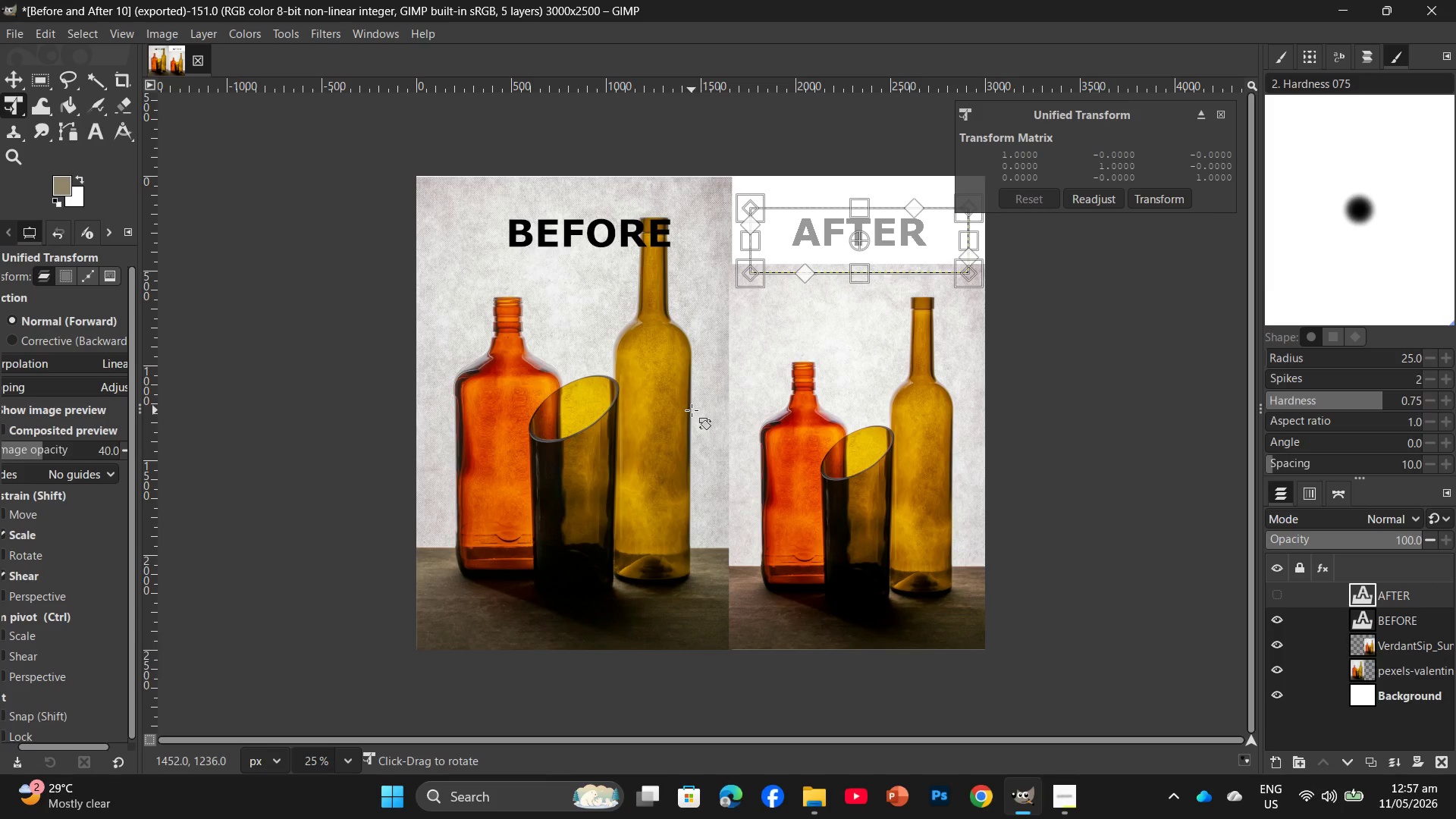 
left_click([1051, 800])